 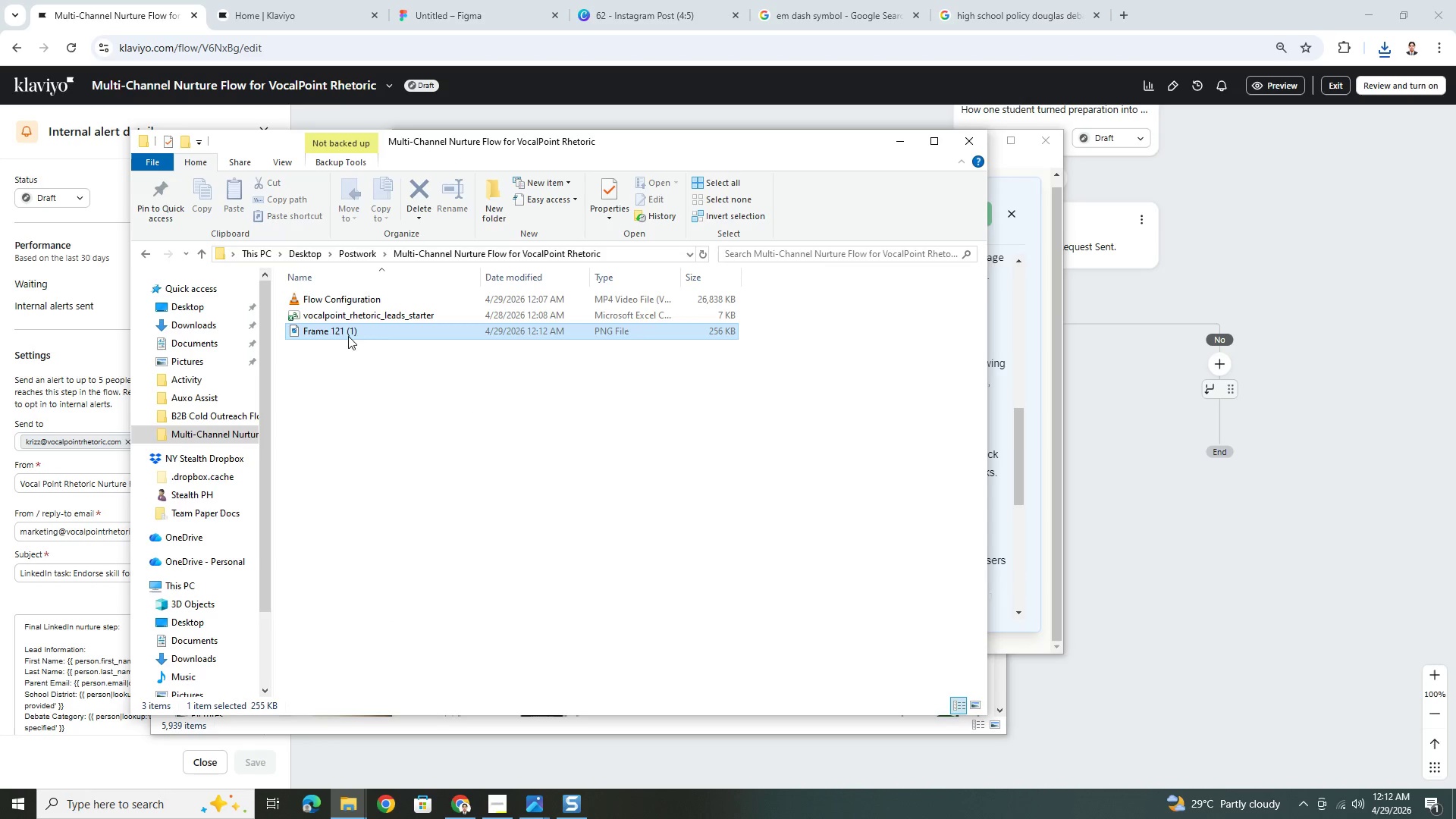 
key(Control+V)
 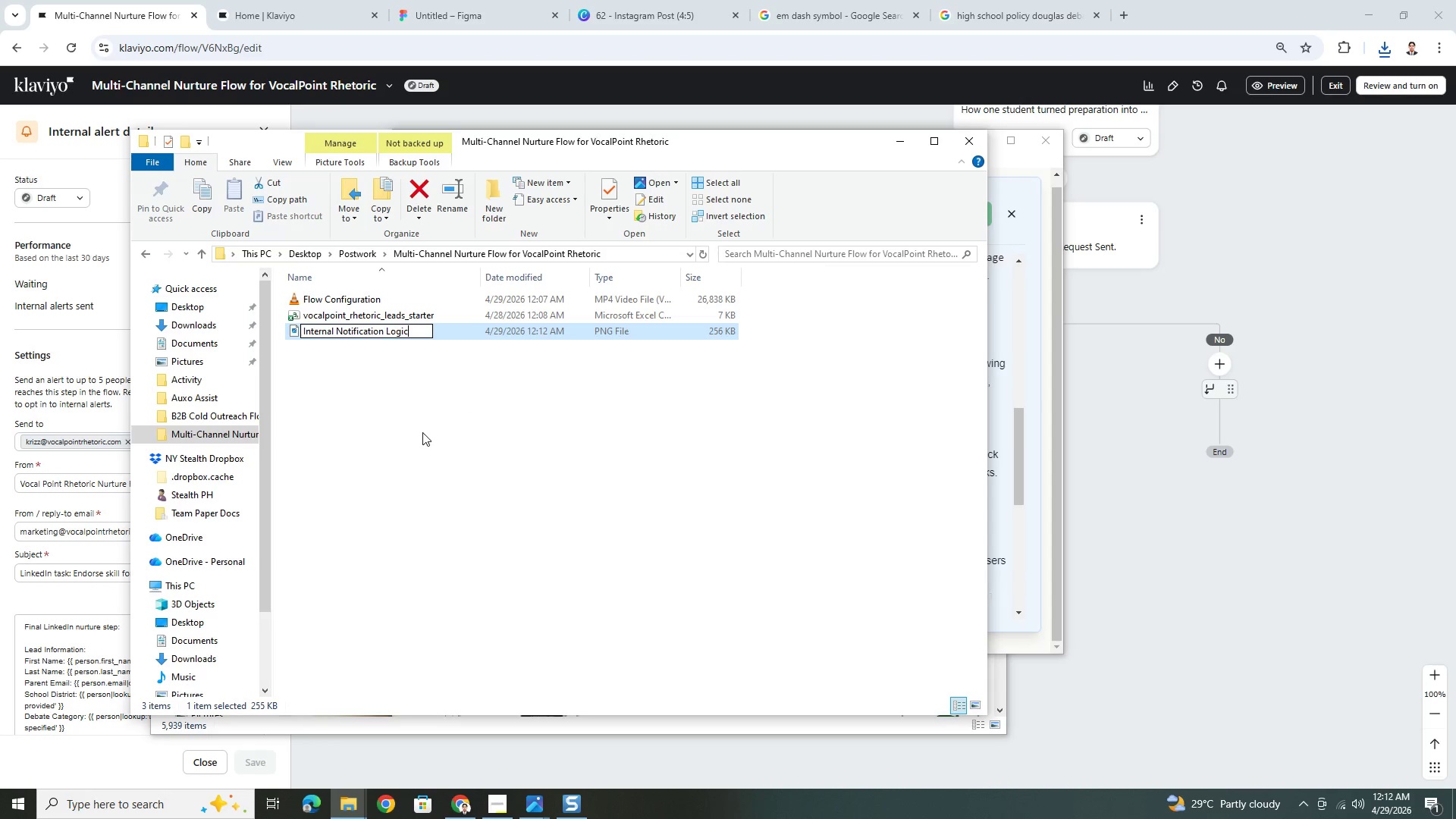 
left_click([422, 432])
 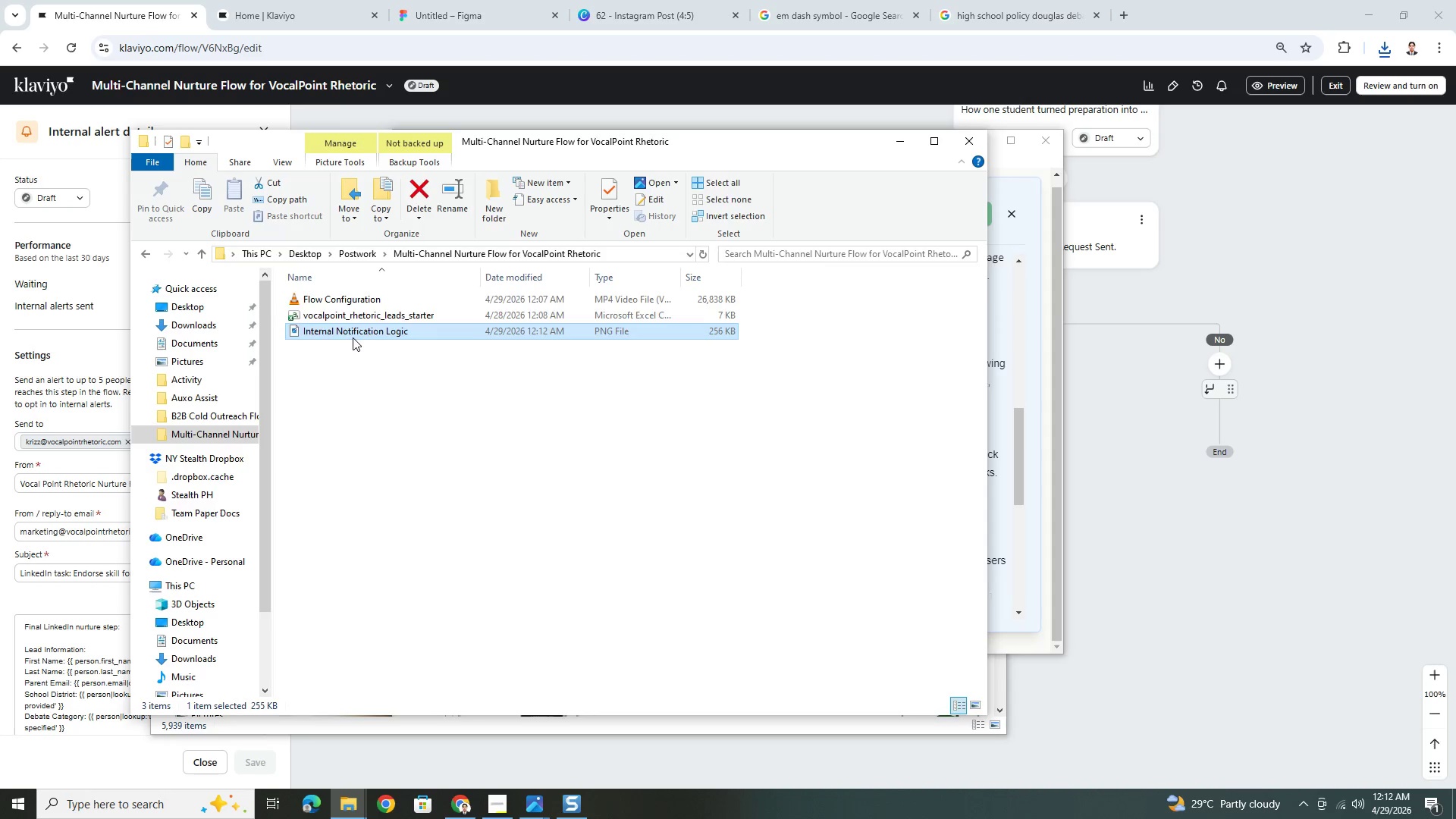 
double_click([353, 336])
 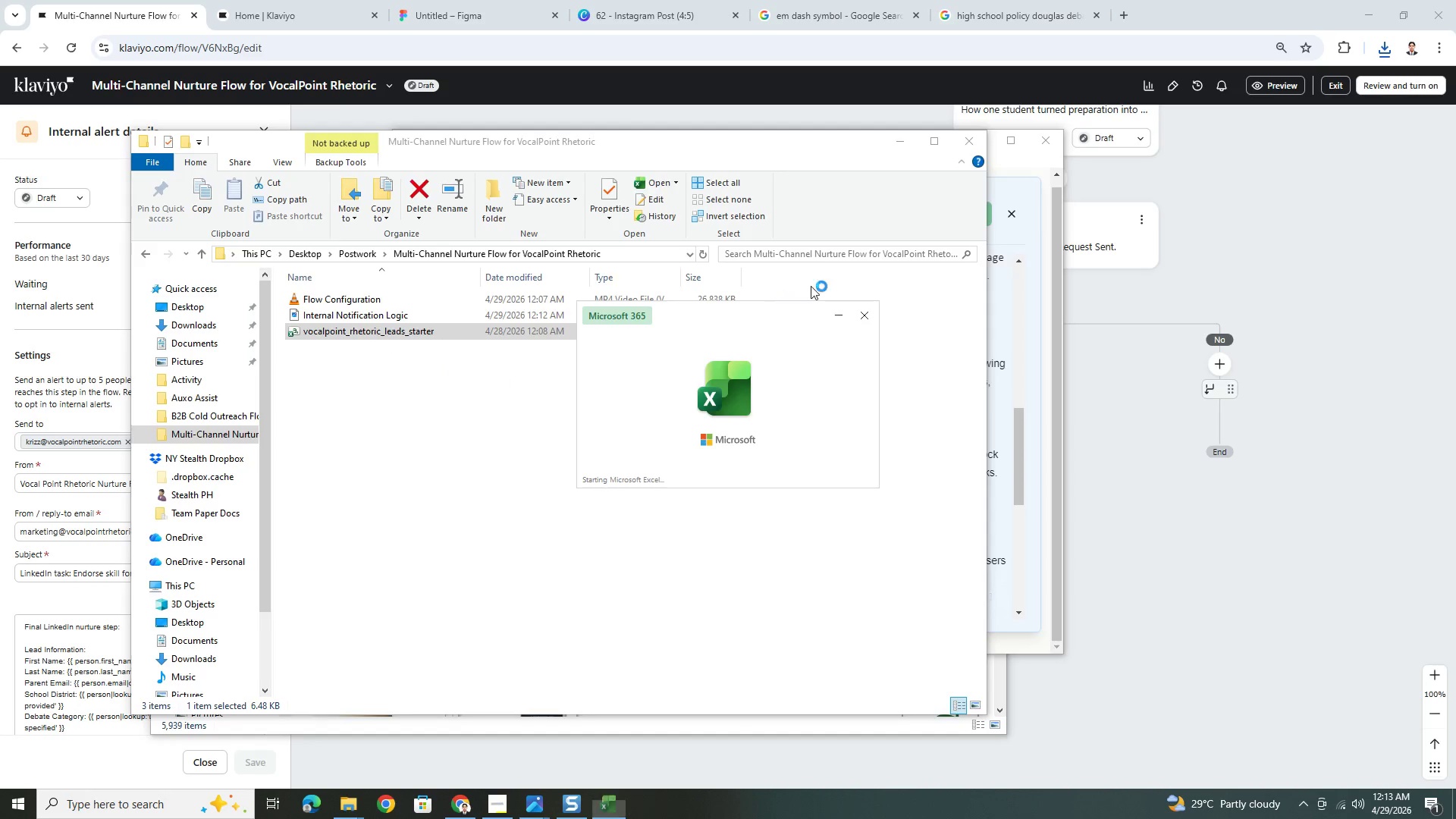 
left_click([1350, 148])
 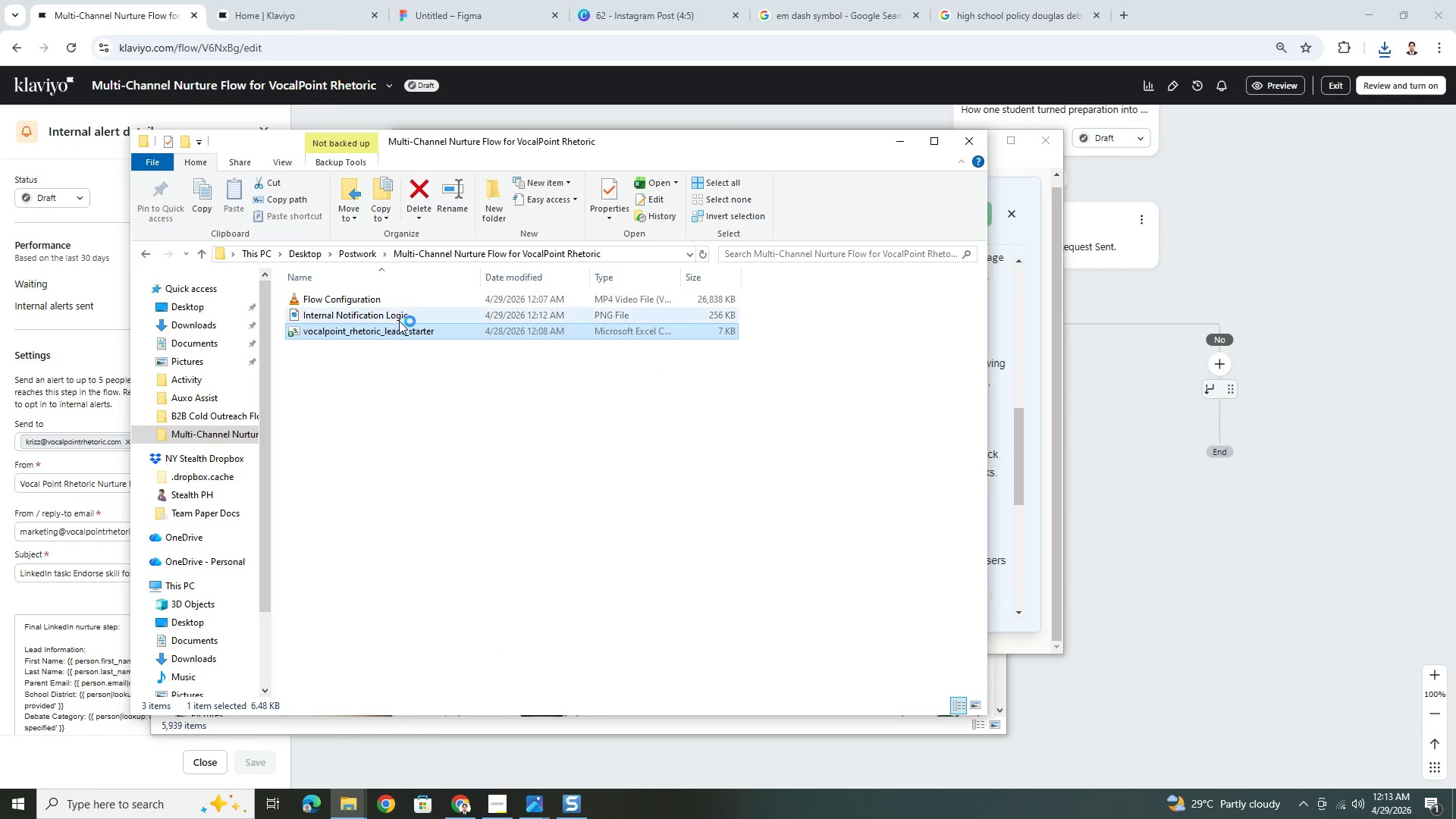 
double_click([399, 321])
 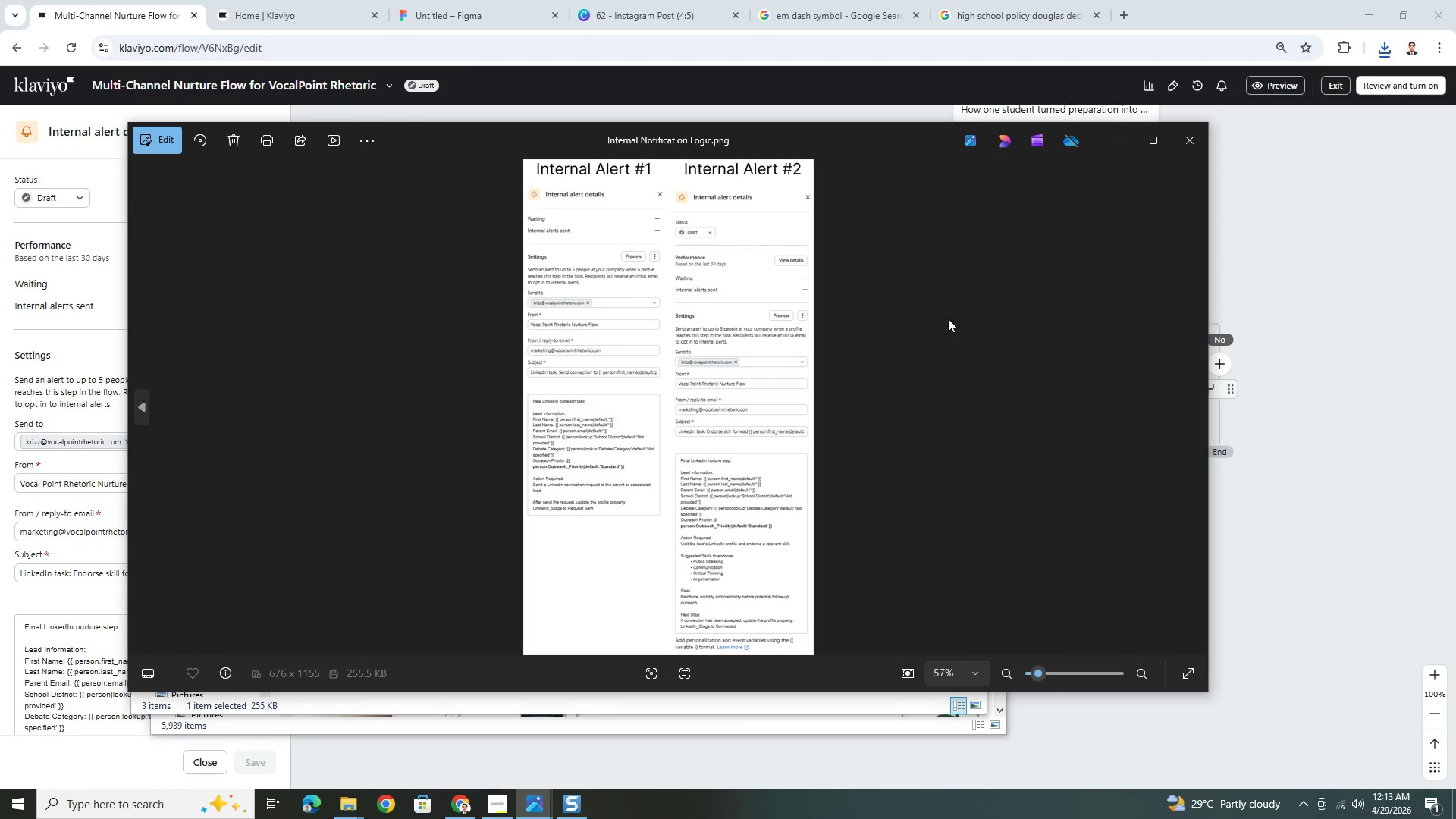 
scroll: coordinate [855, 432], scroll_direction: up, amount: 7.0
 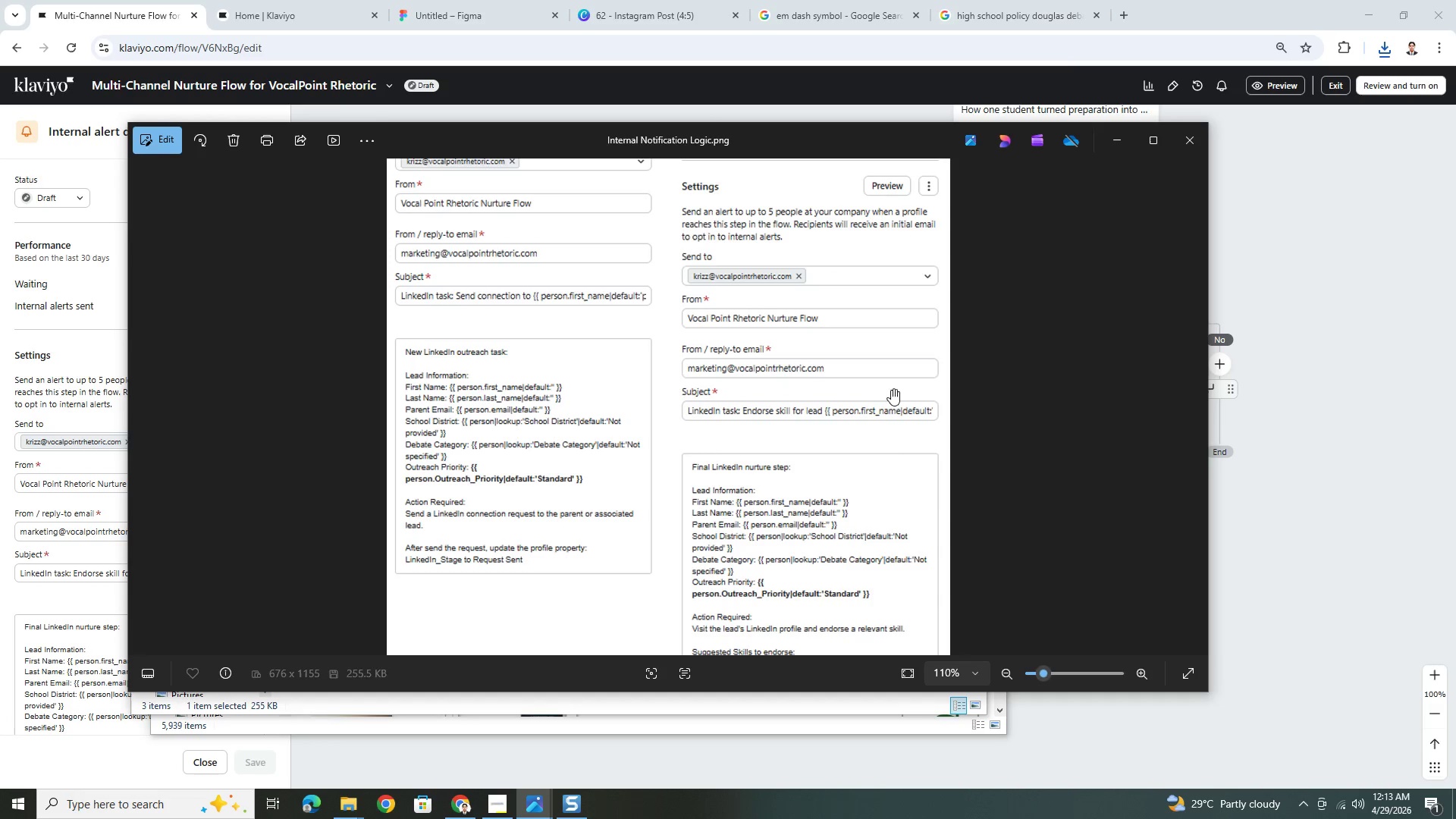 
left_click_drag(start_coordinate=[801, 297], to_coordinate=[793, 500])
 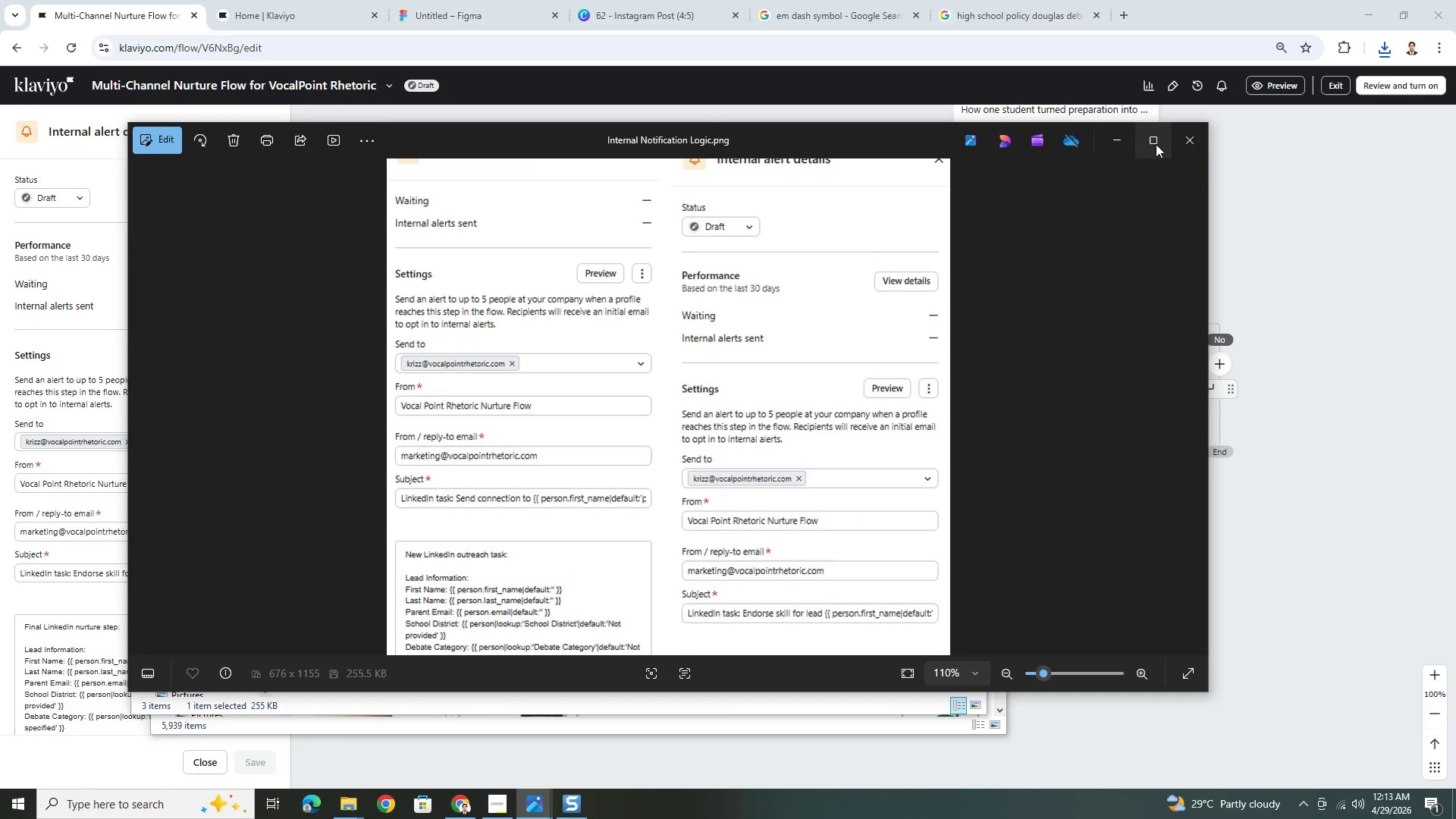 
left_click([1191, 140])
 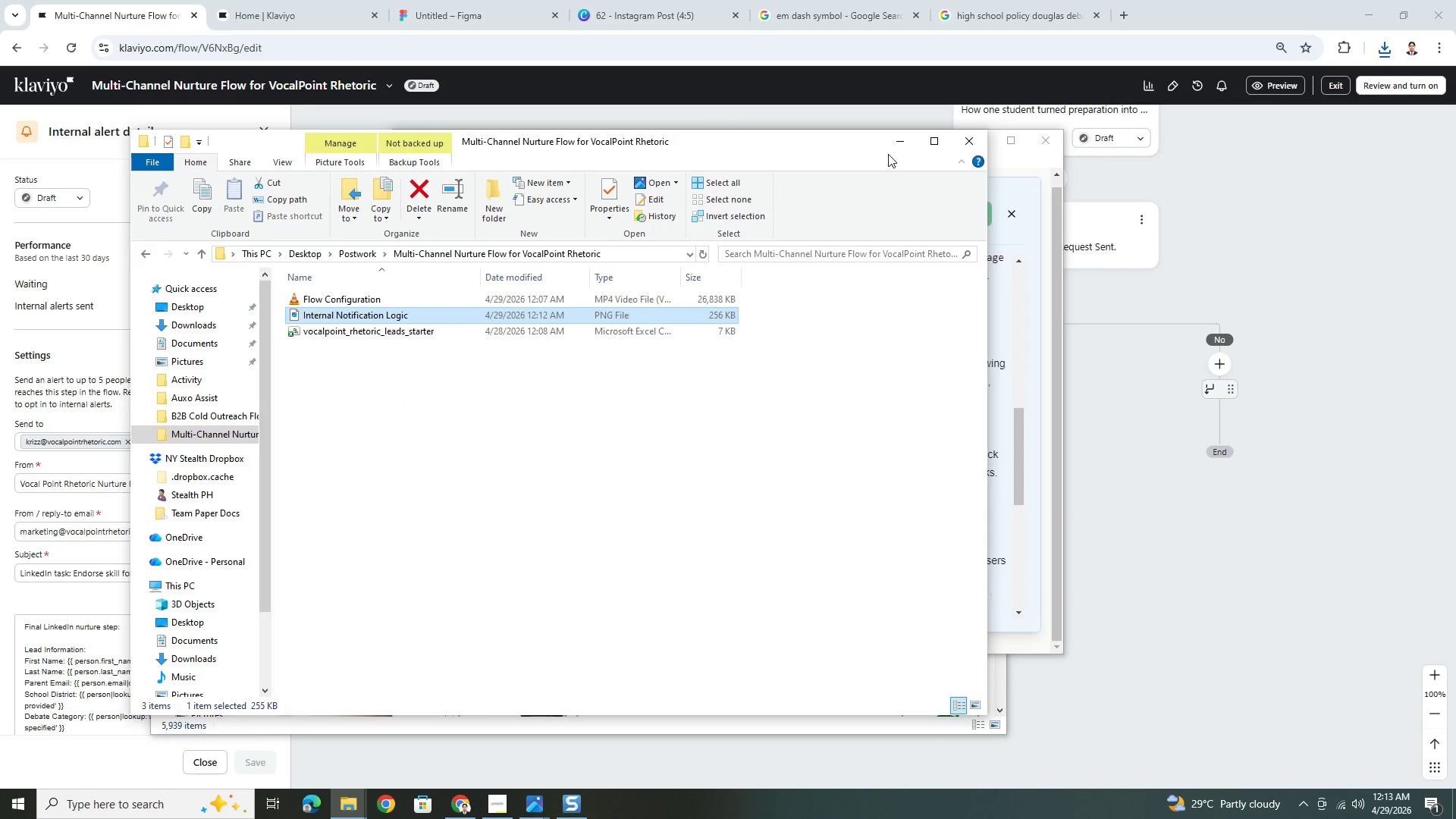 
left_click([893, 146])